 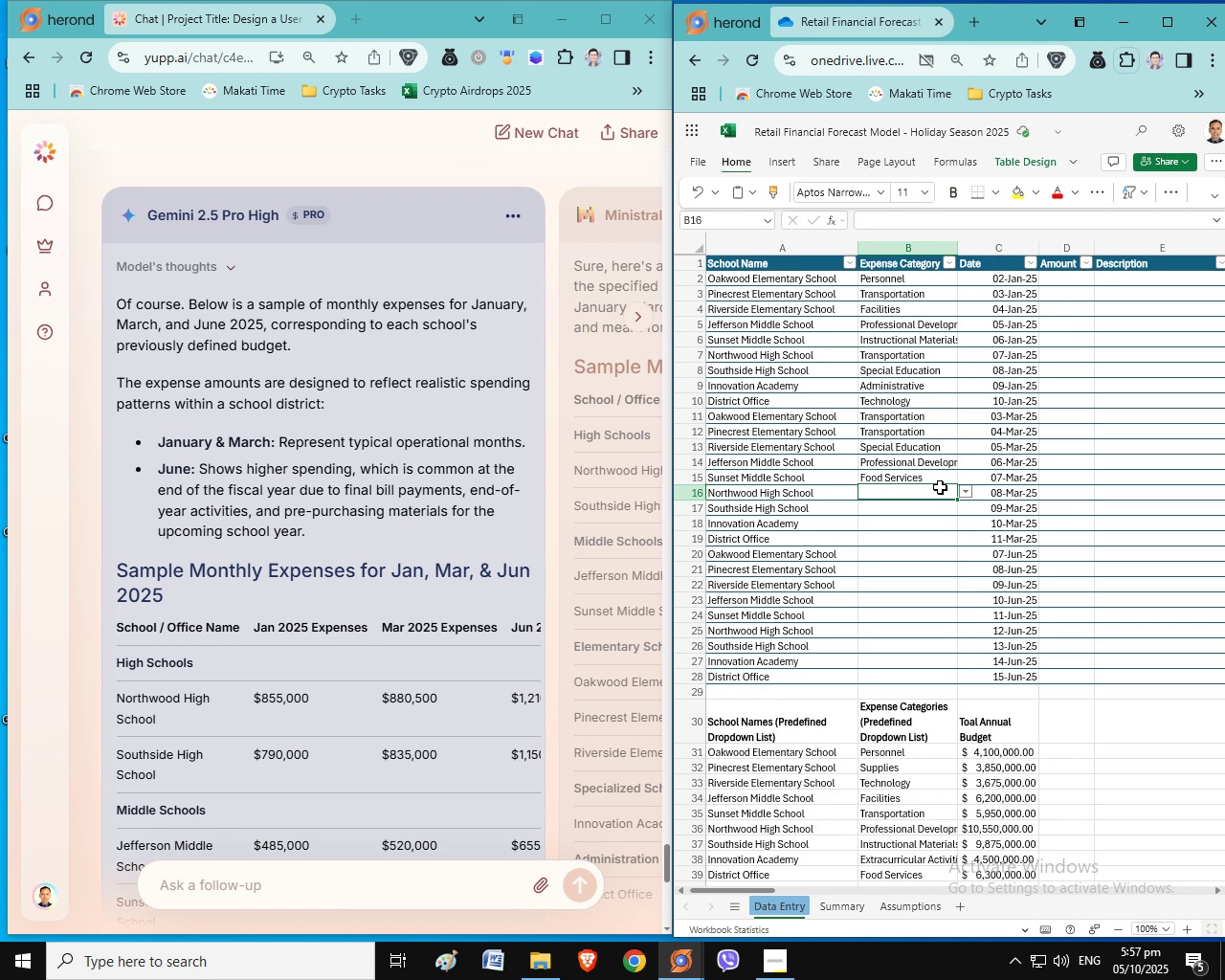 
left_click([963, 500])
 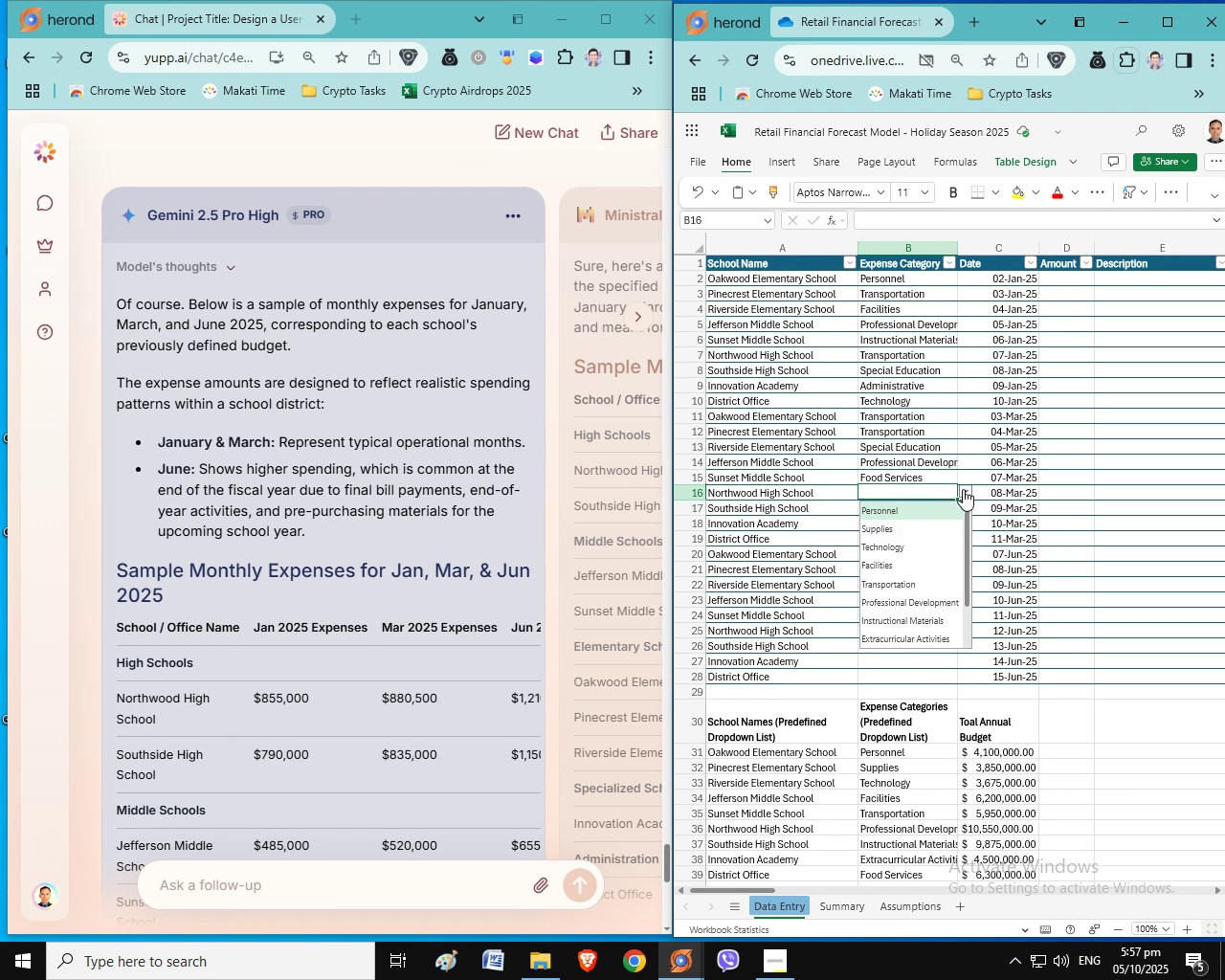 
left_click([963, 489])
 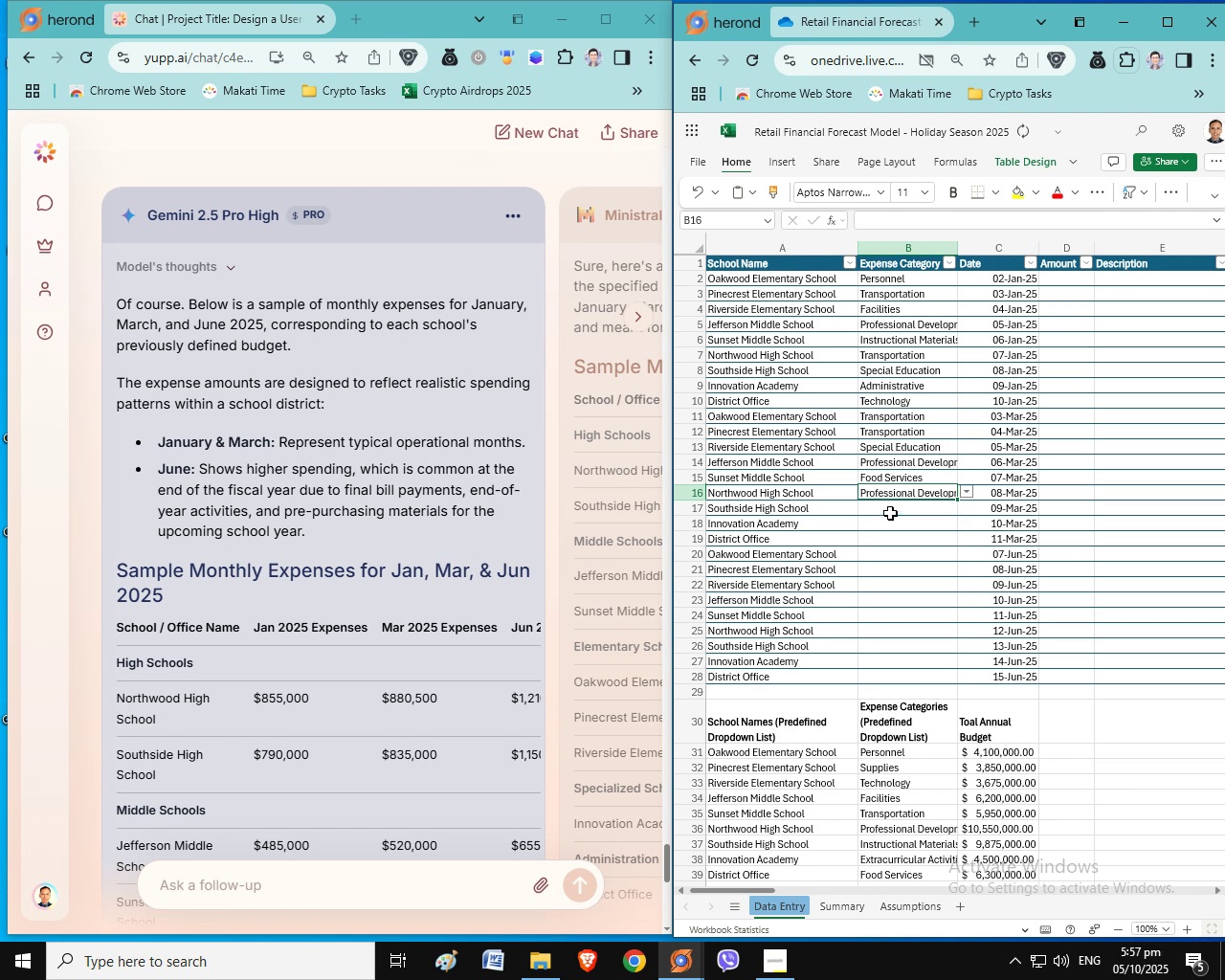 
left_click([890, 513])
 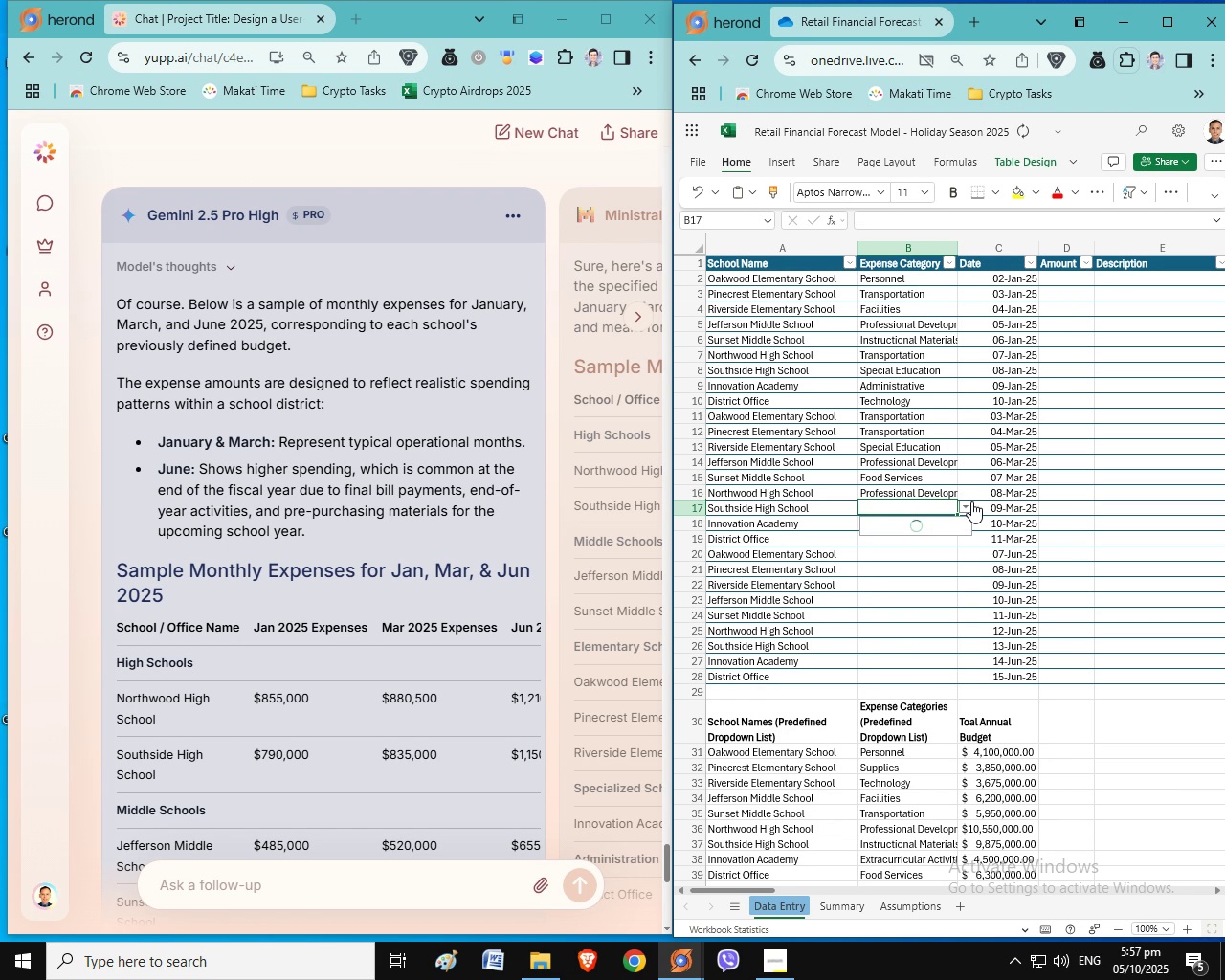 
left_click([971, 501])
 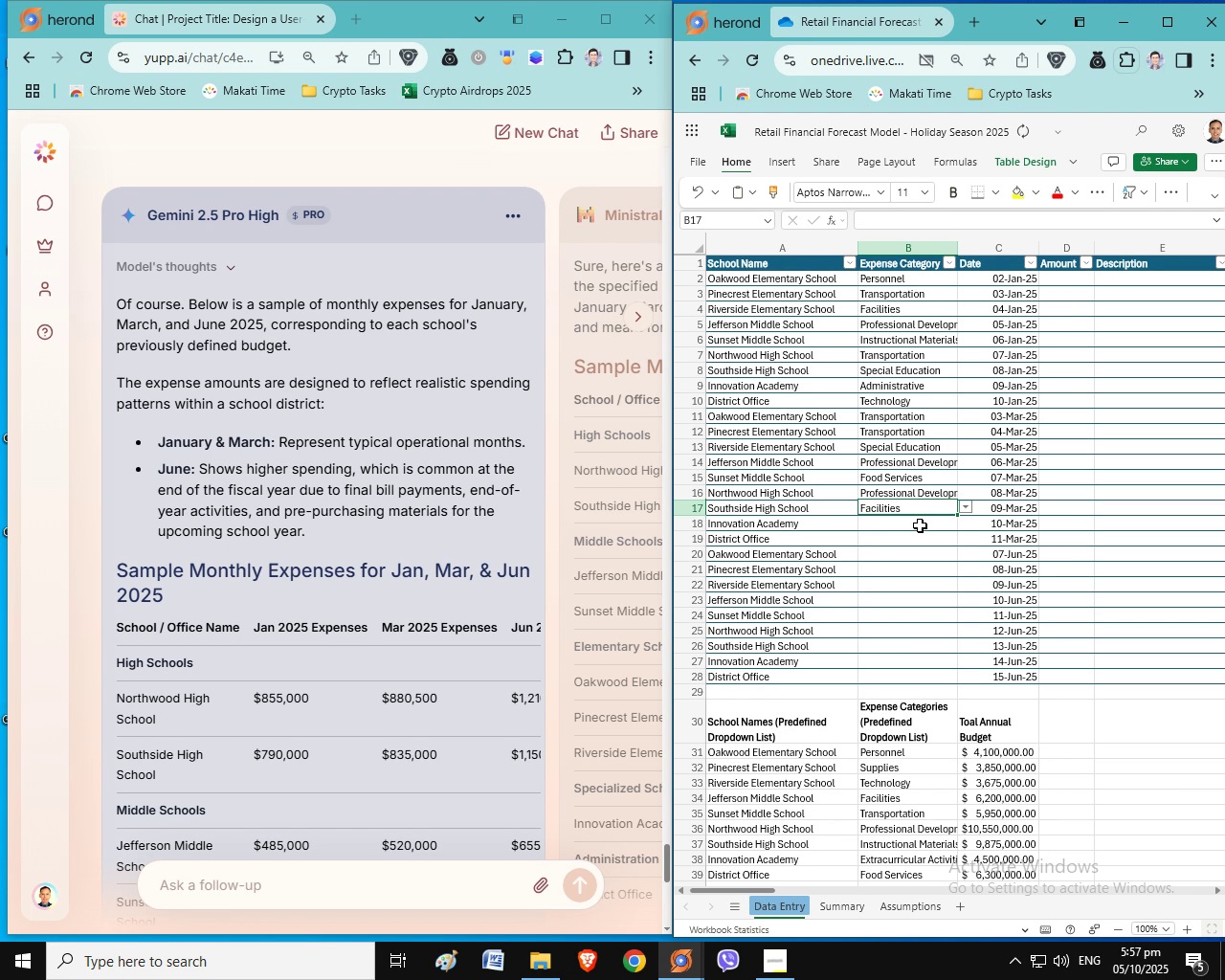 
left_click([900, 579])
 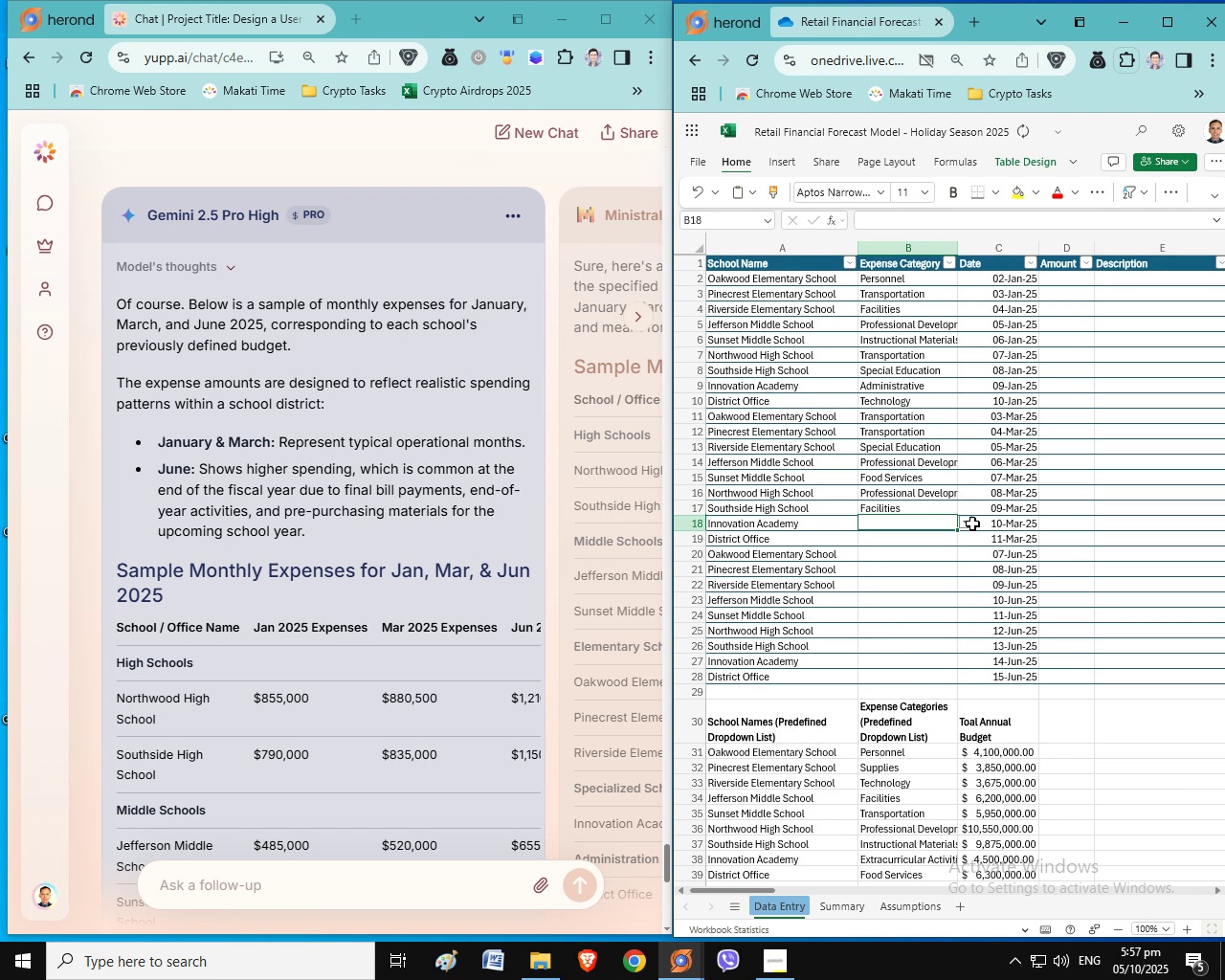 
left_click([920, 524])
 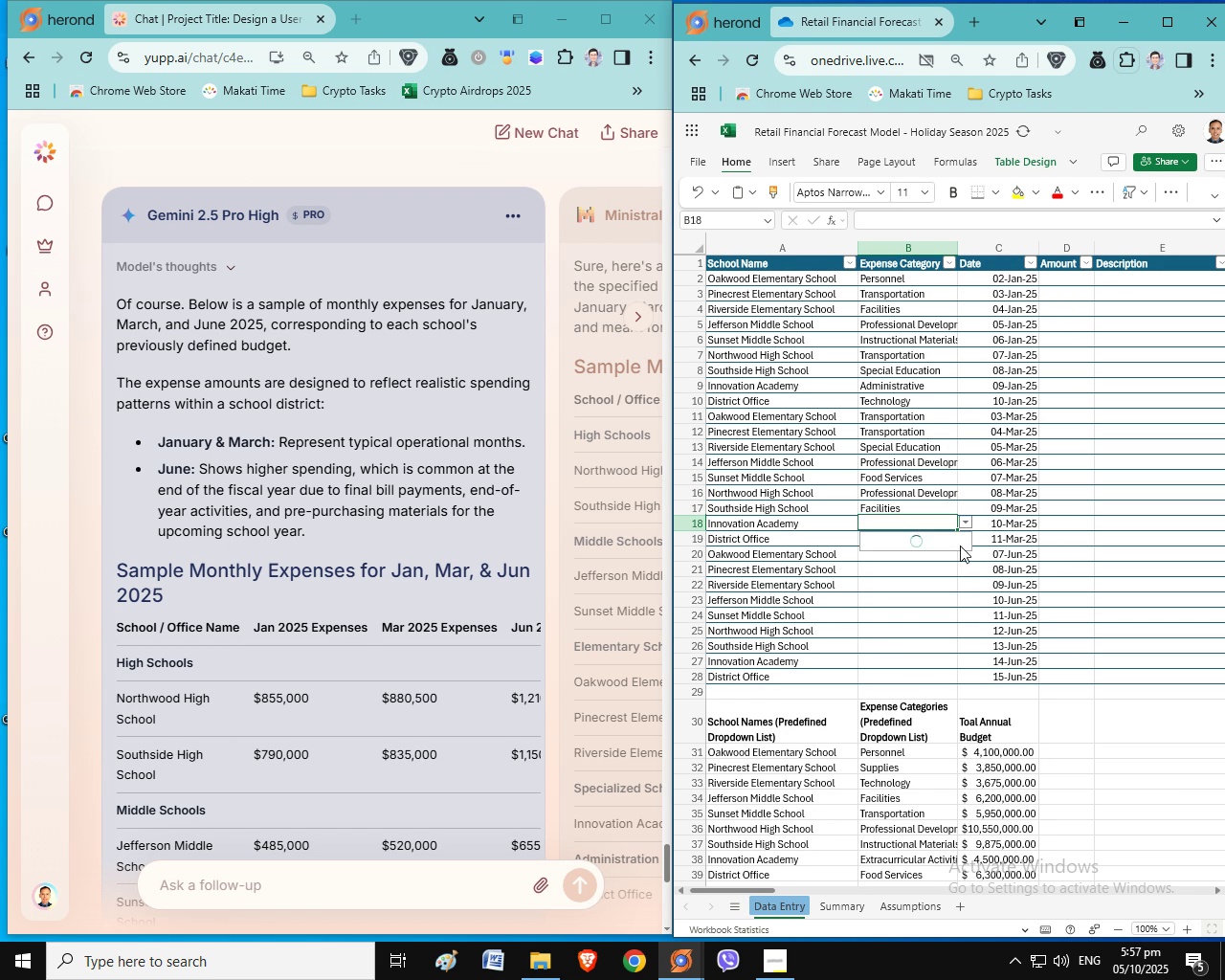 
left_click([965, 523])